 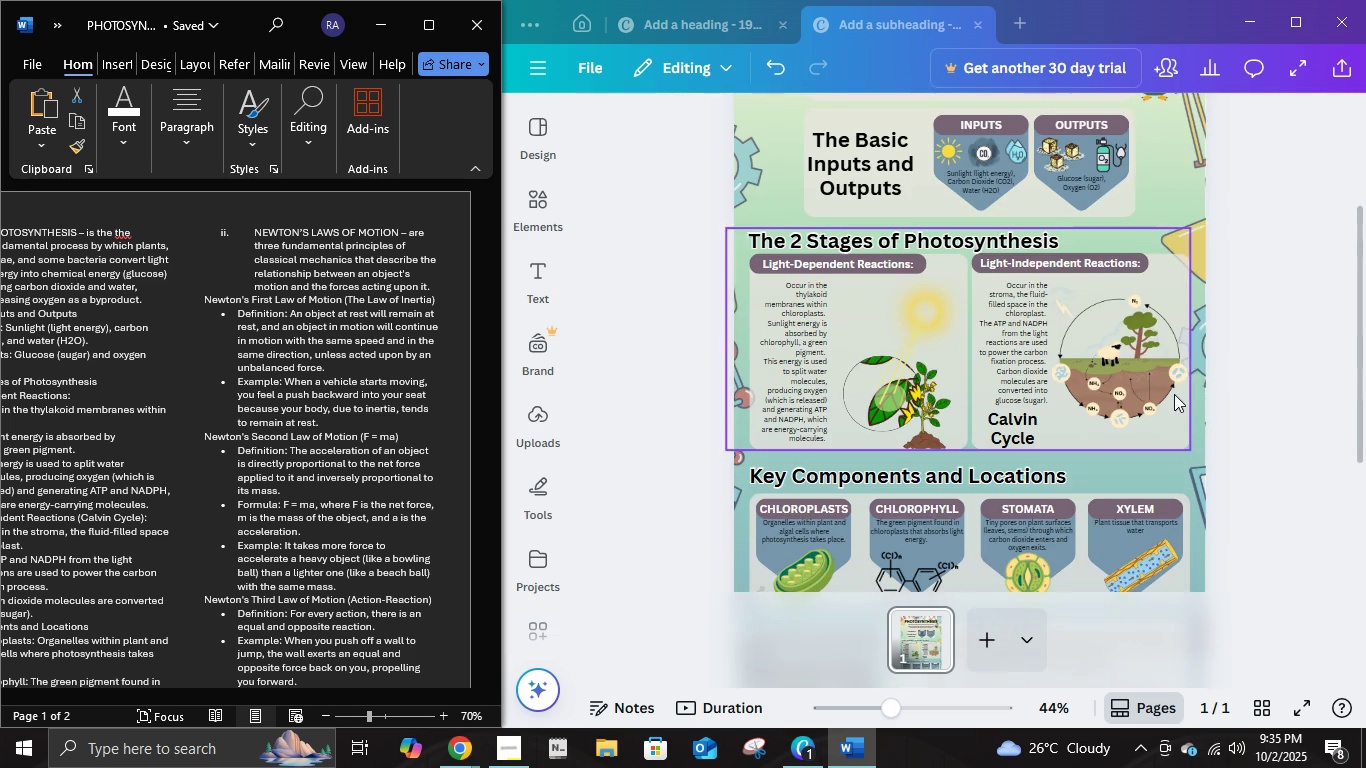 
scroll: coordinate [1191, 339], scroll_direction: up, amount: 1.0
 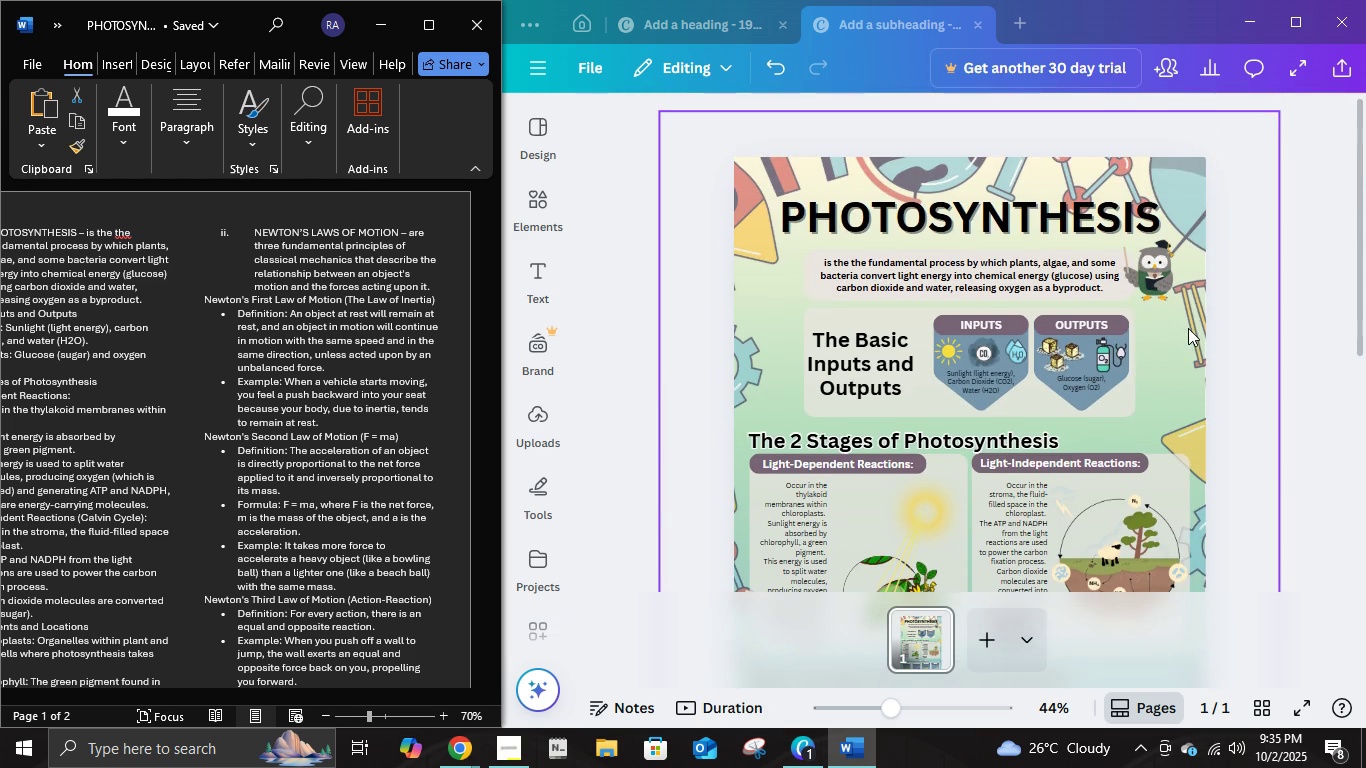 
scroll: coordinate [1276, 339], scroll_direction: down, amount: 8.0
 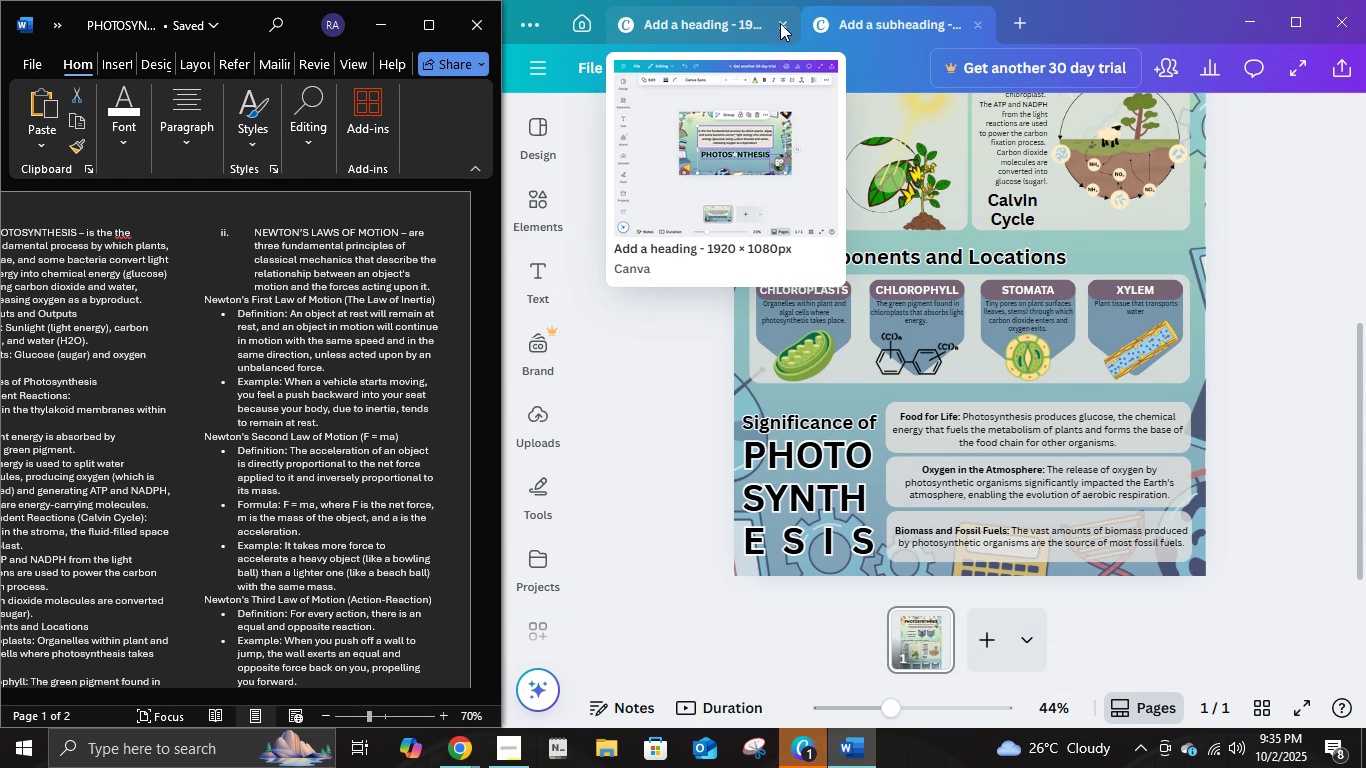 
left_click([780, 23])
 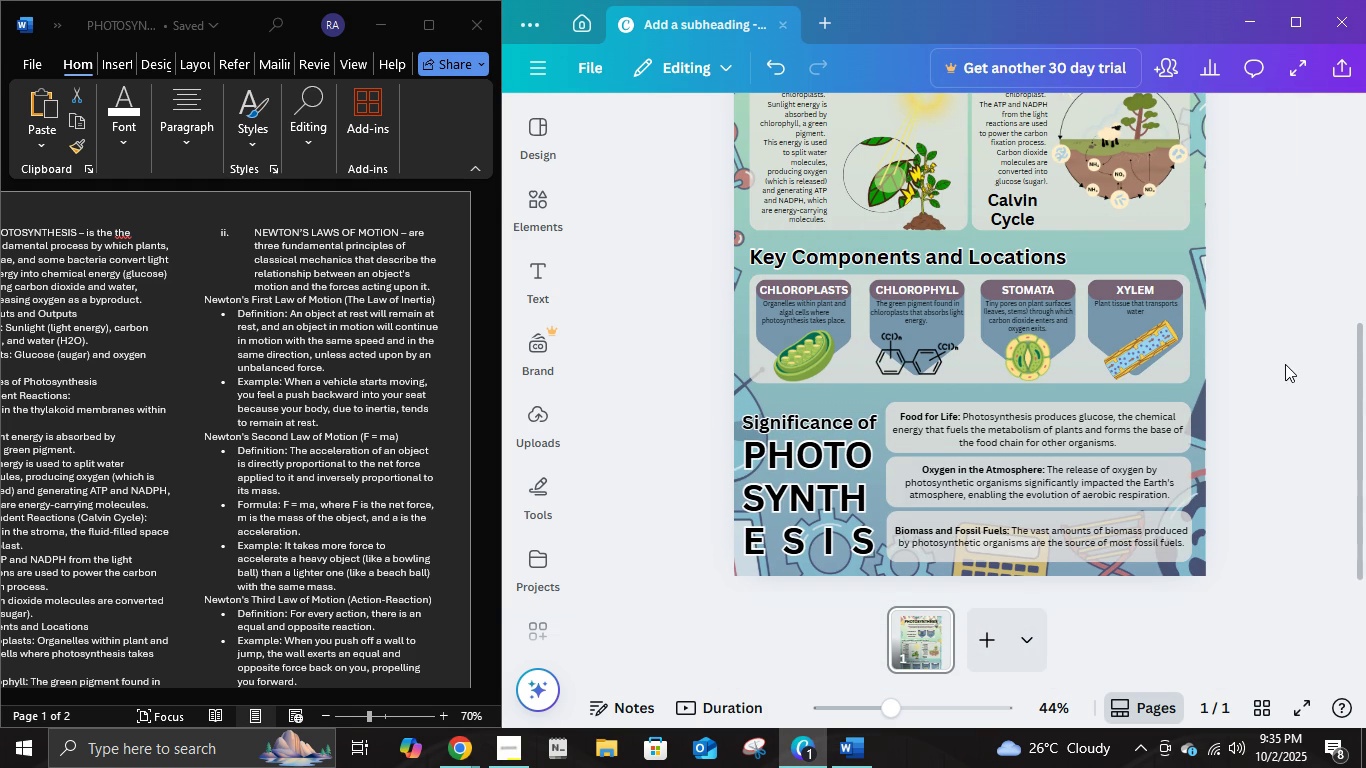 
left_click([1286, 364])
 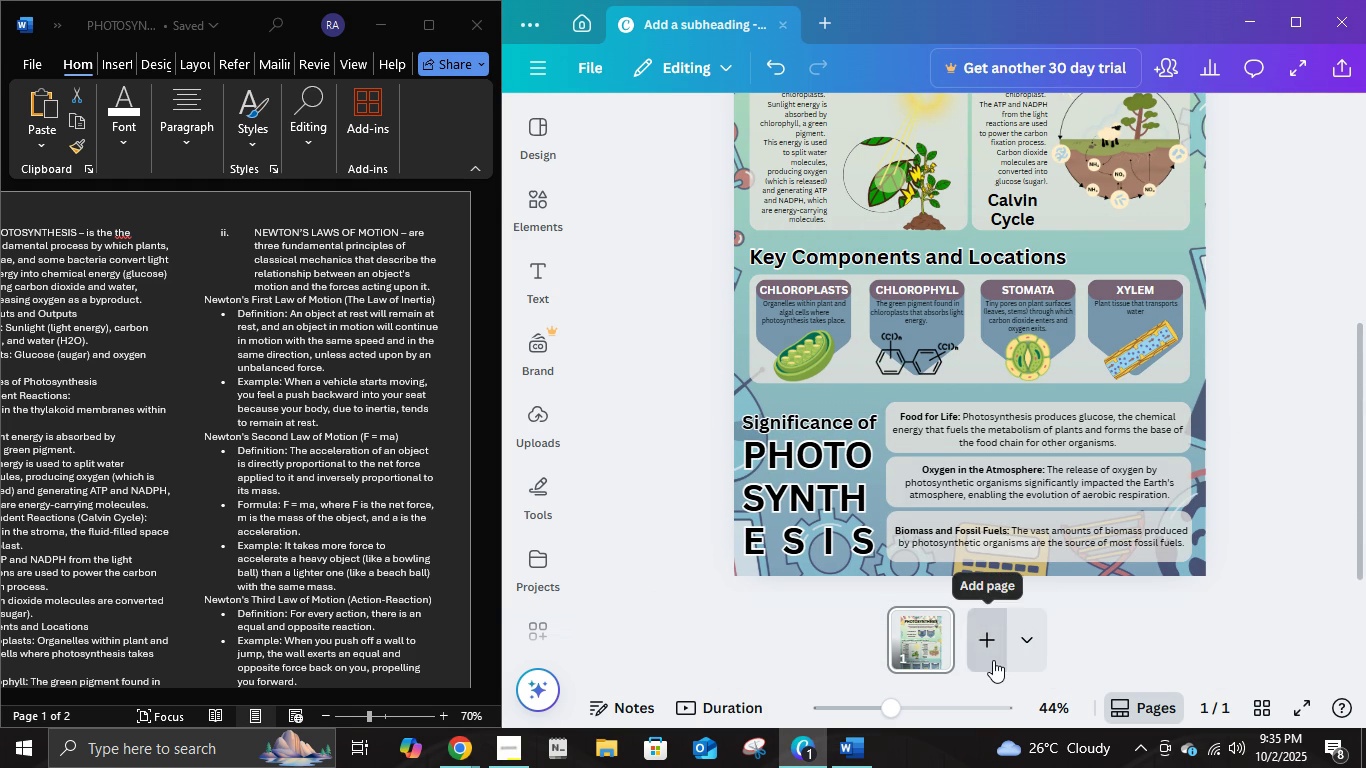 
left_click([993, 660])
 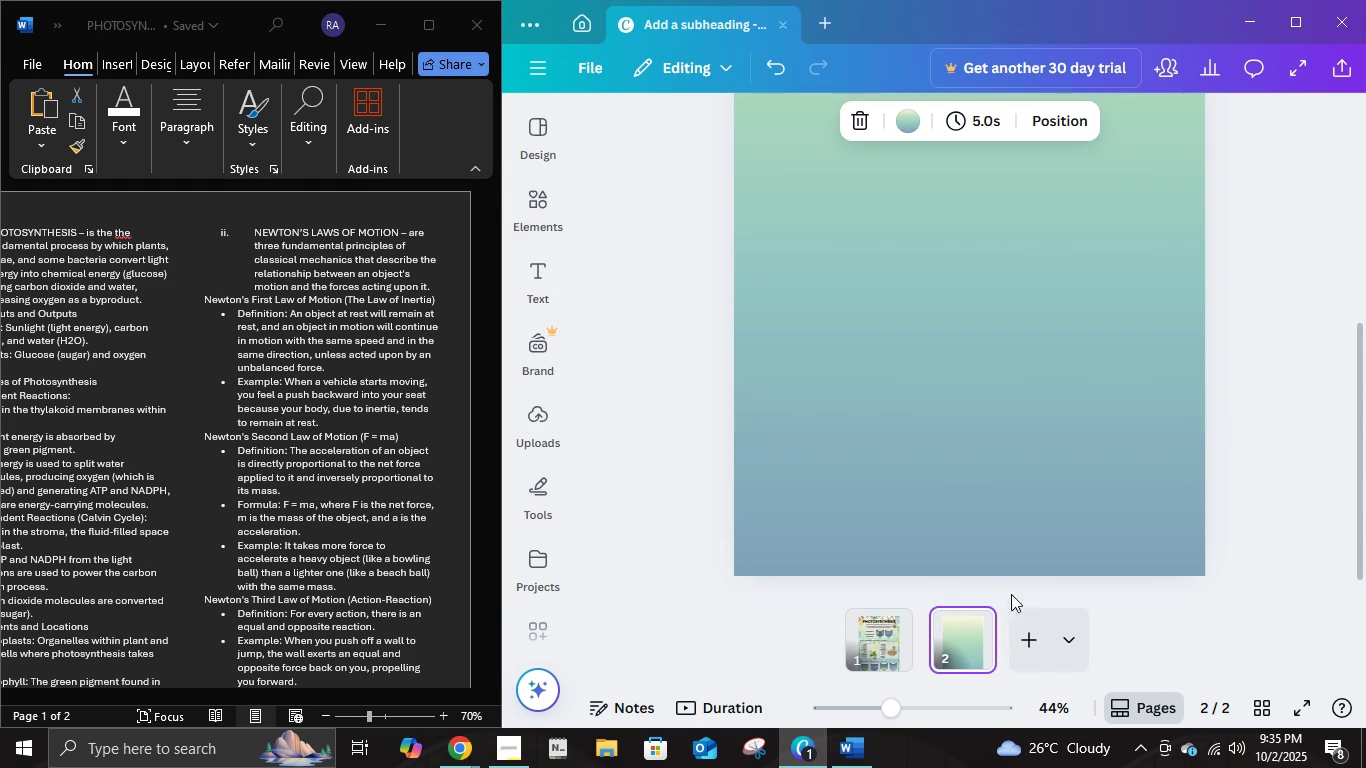 
scroll: coordinate [1005, 549], scroll_direction: up, amount: 8.0
 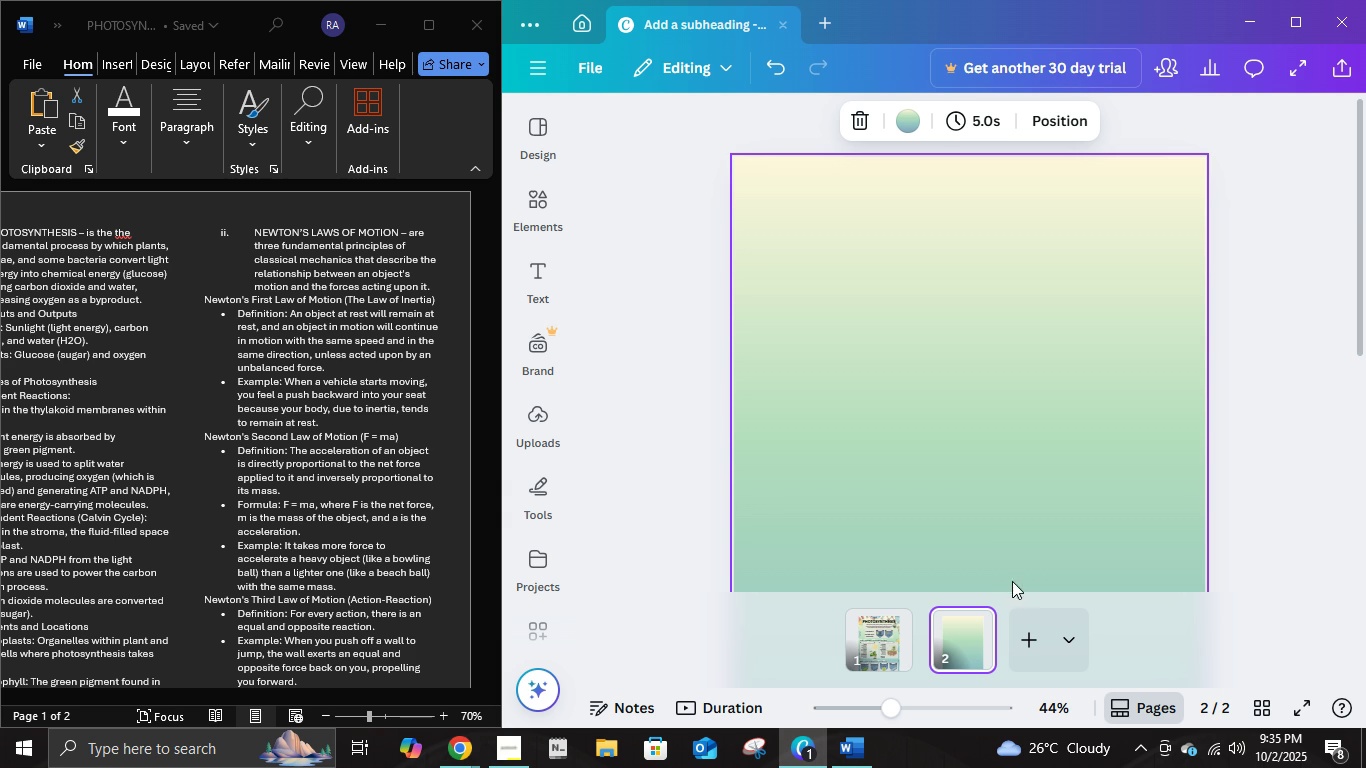 
scroll: coordinate [862, 495], scroll_direction: none, amount: 0.0
 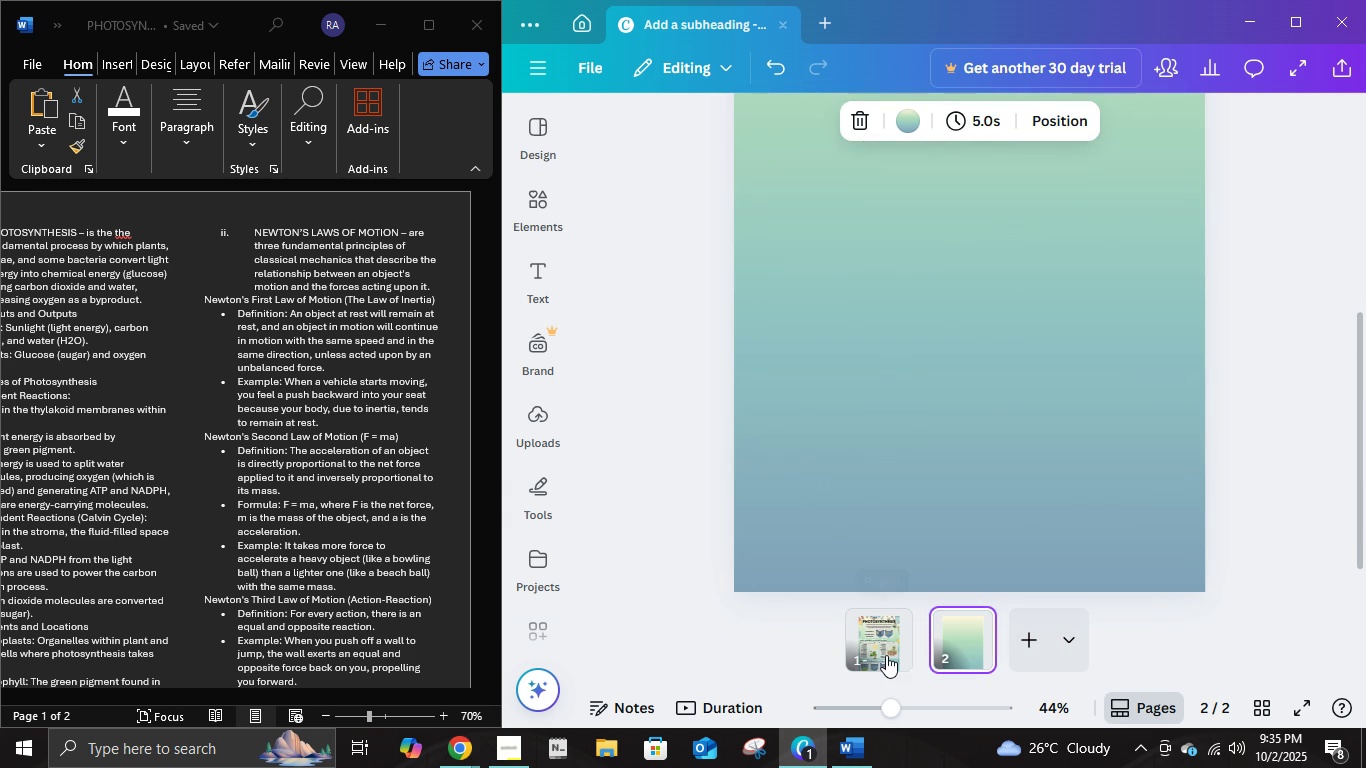 
left_click([886, 655])